 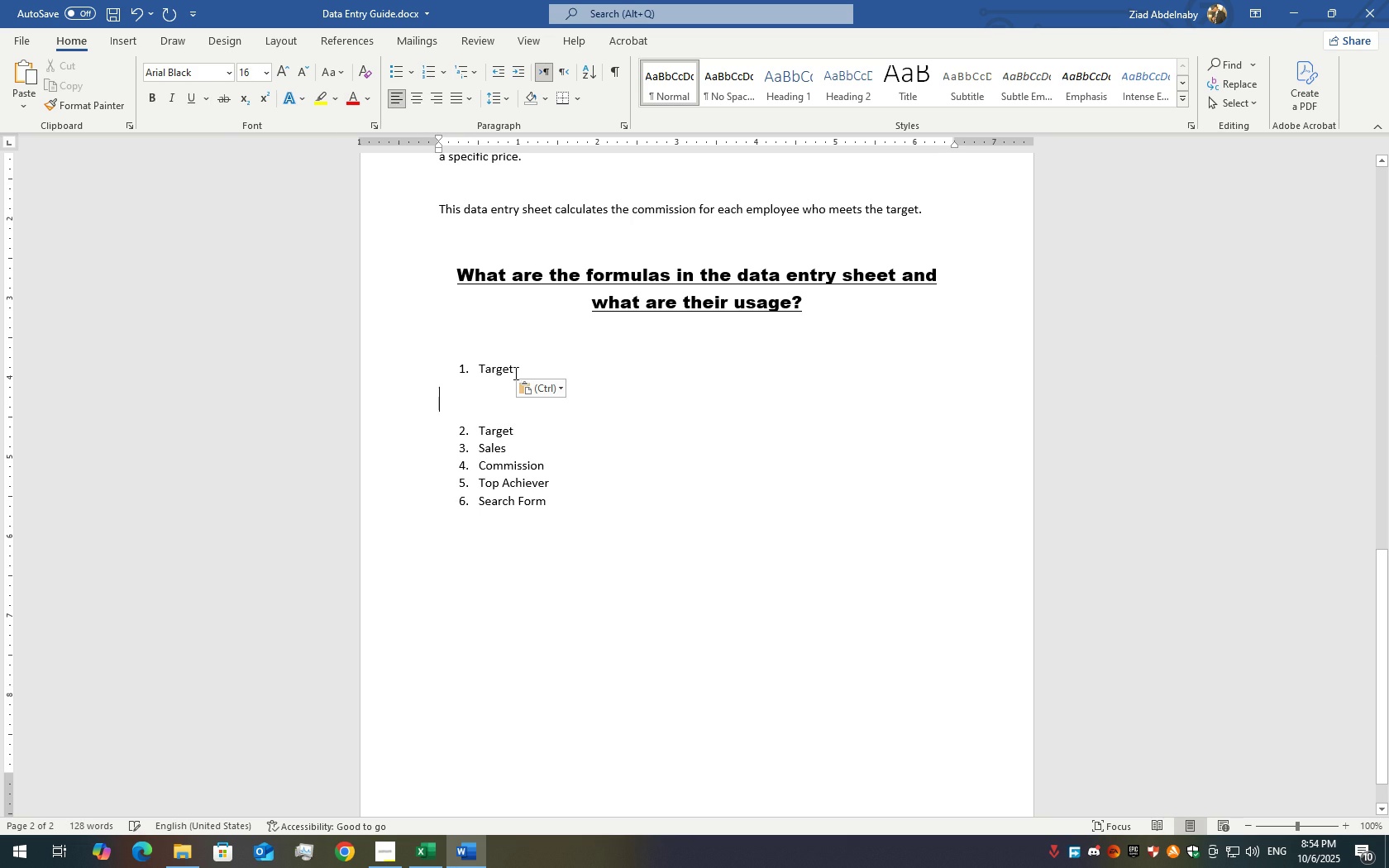 
key(Backspace)
 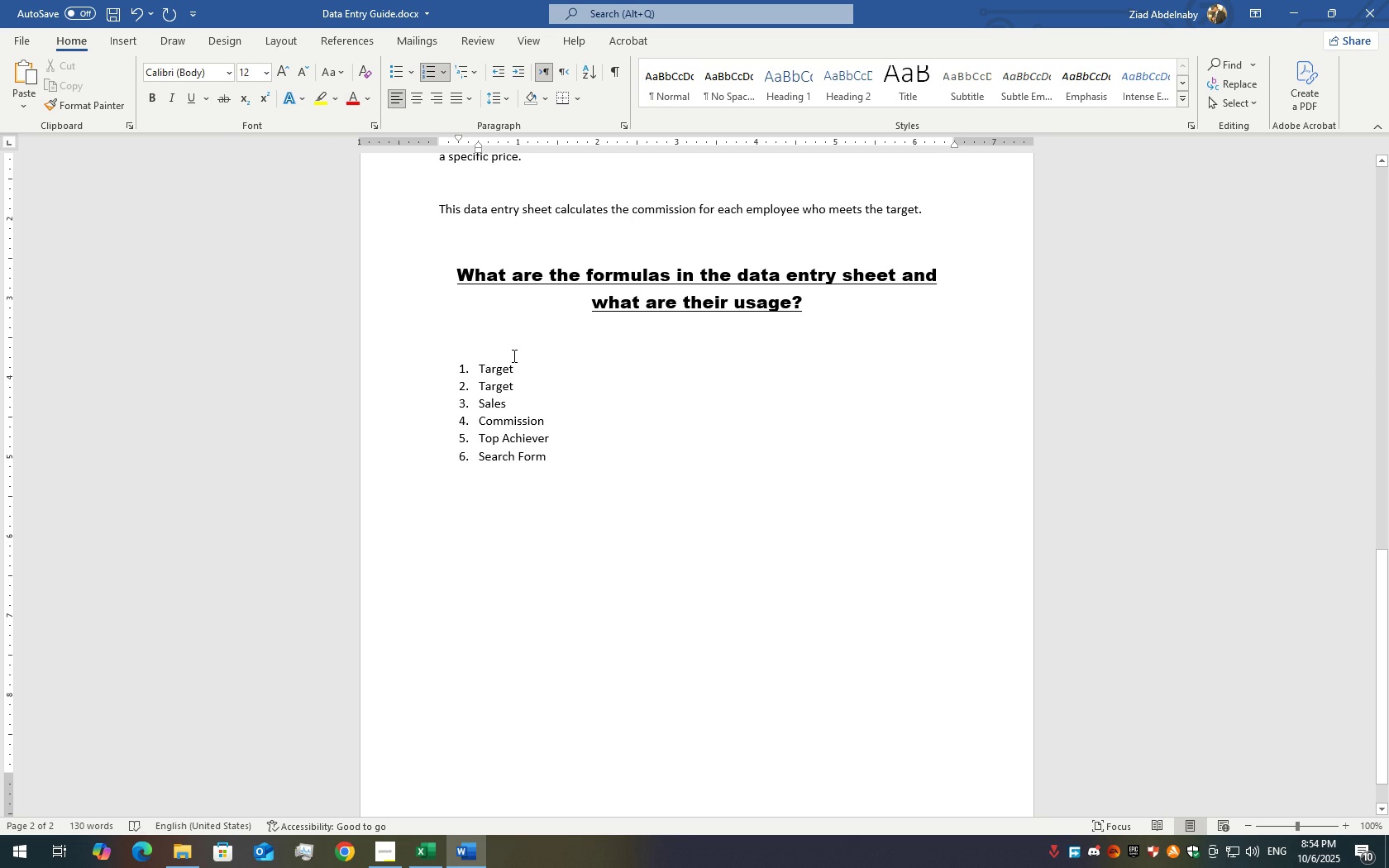 
key(ArrowLeft)
 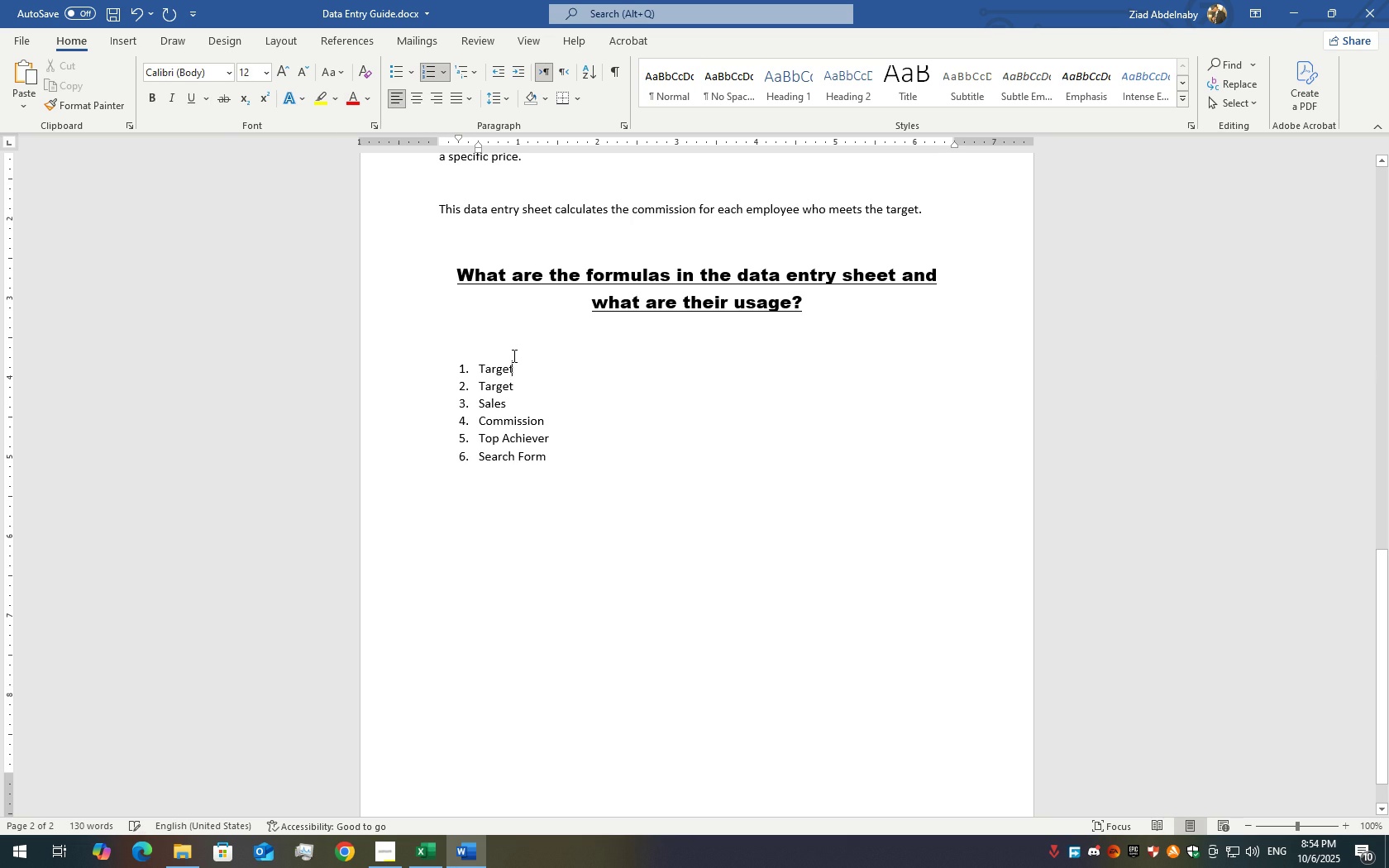 
key(ArrowRight)
 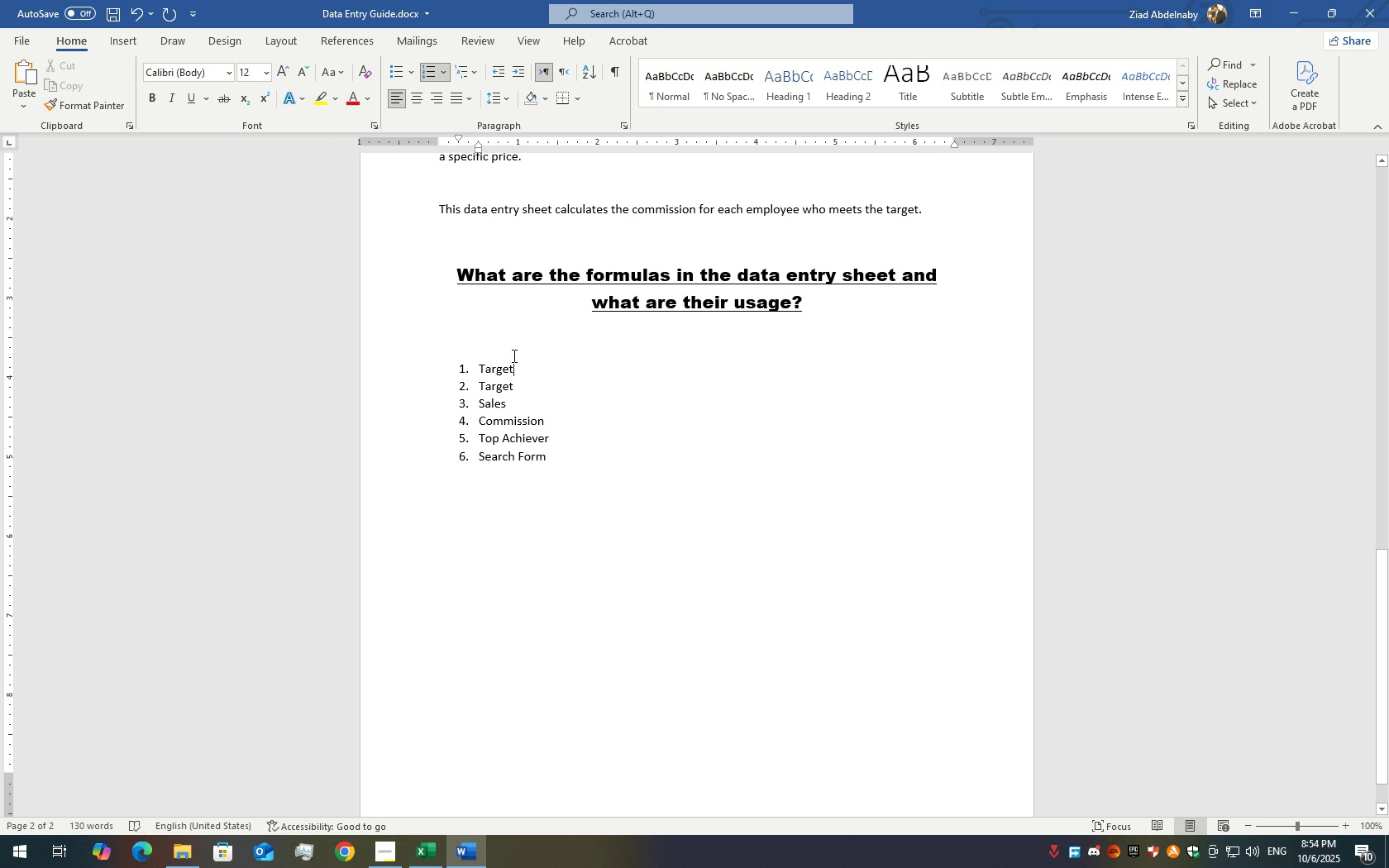 
key(Backspace)
key(Backspace)
key(Backspace)
key(Backspace)
key(Backspace)
key(Backspace)
key(Backspace)
key(Backspace)
type(Usage Form)
key(Backspace)
key(Backspace)
key(Backspace)
key(Backspace)
key(Backspace)
type(s f)
key(Backspace)
type(of The Forma)
key(Backspace)
key(Backspace)
type(mulas)